 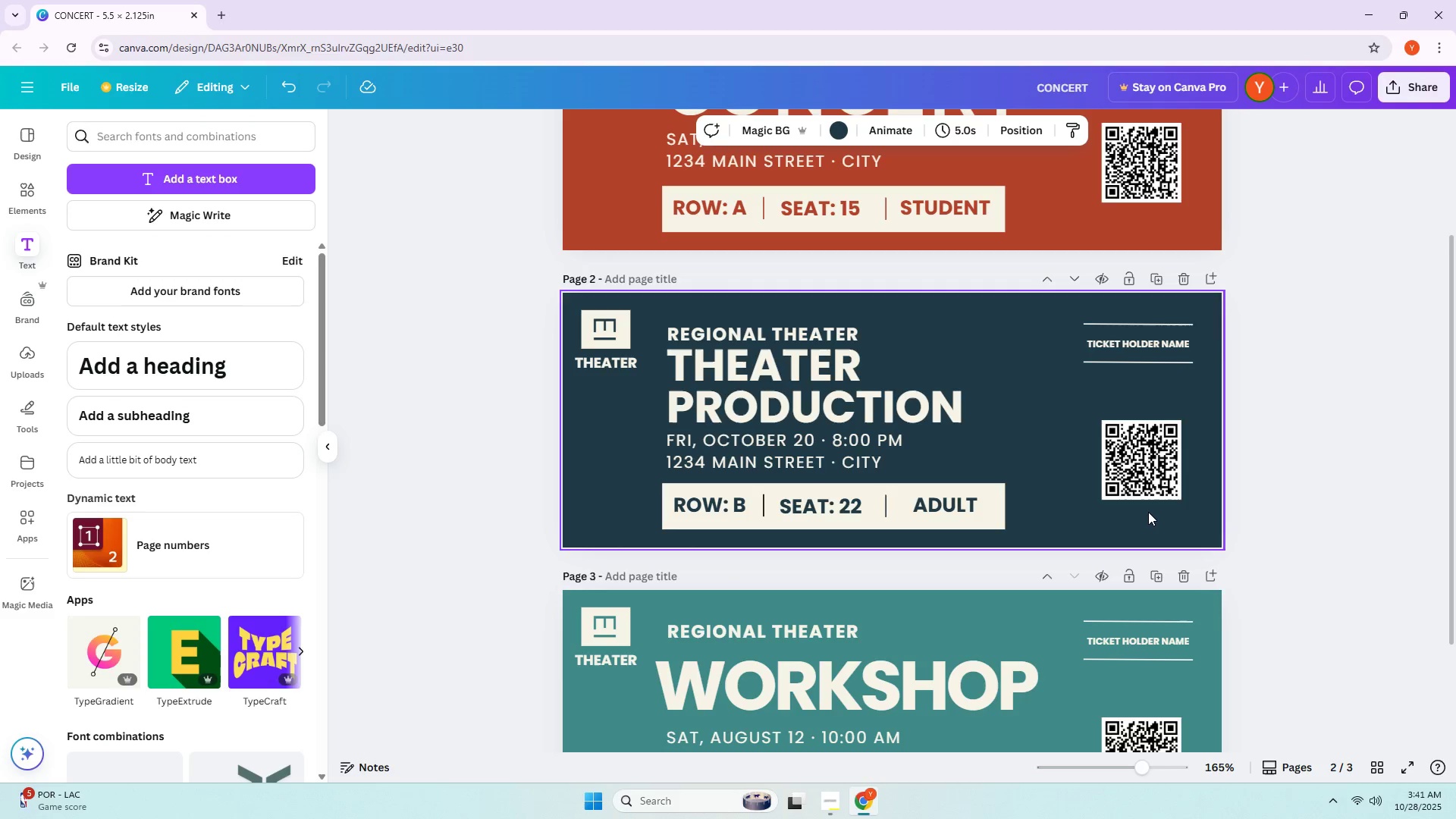 
left_click([1283, 488])
 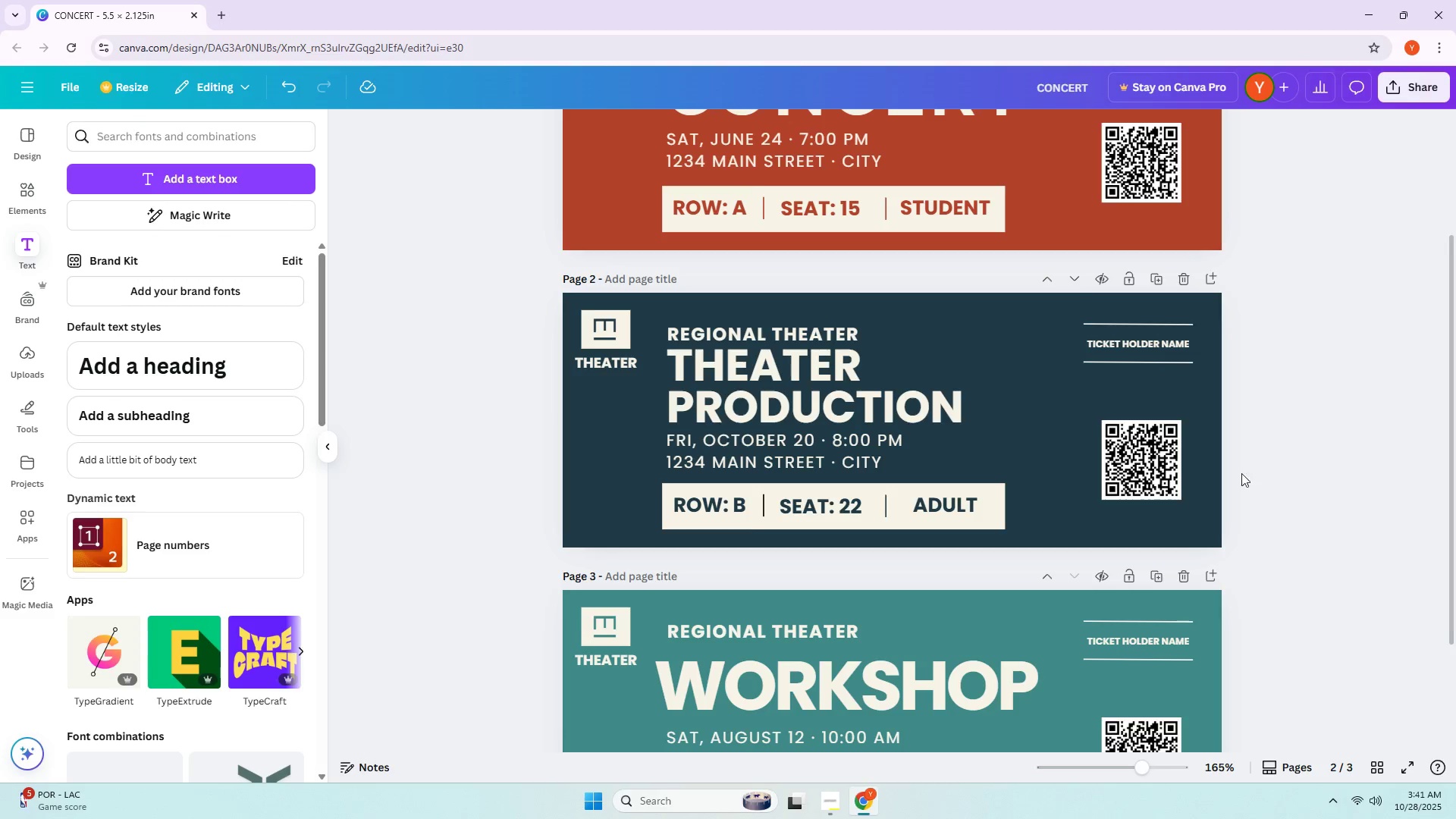 
scroll: coordinate [1178, 463], scroll_direction: up, amount: 2.0
 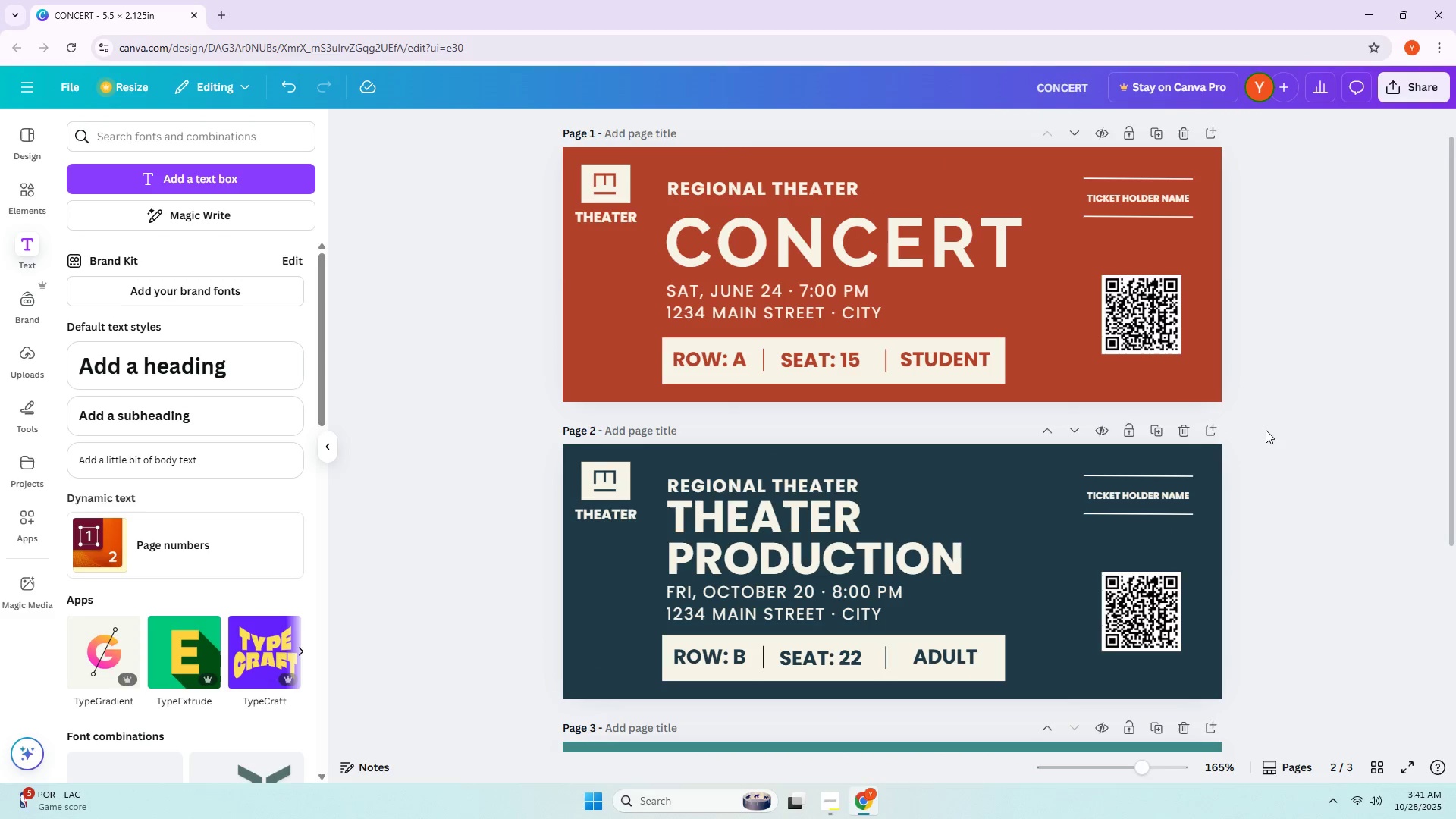 
scroll: coordinate [1268, 430], scroll_direction: down, amount: 4.0
 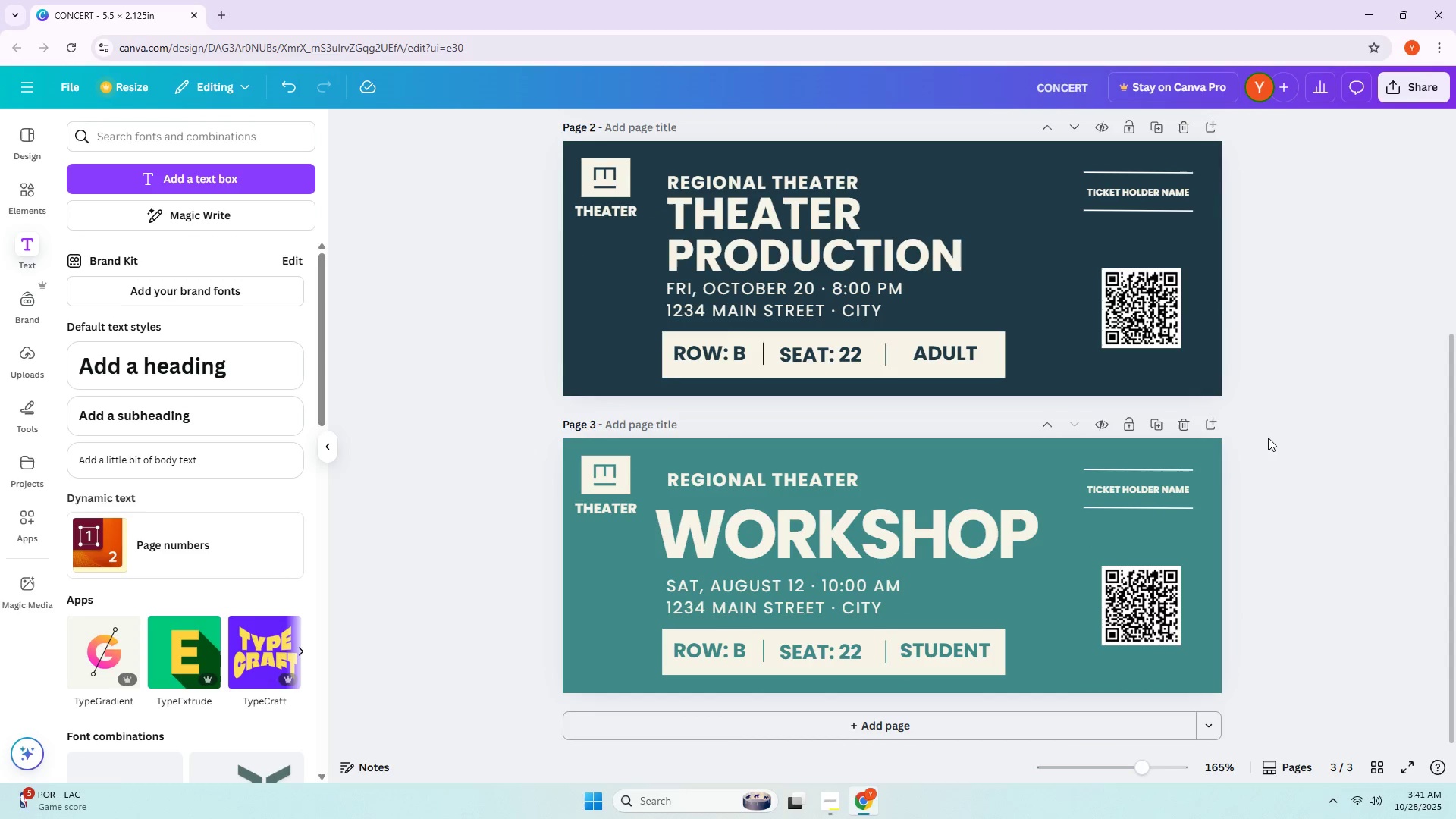 
scroll: coordinate [1252, 495], scroll_direction: up, amount: 6.0
 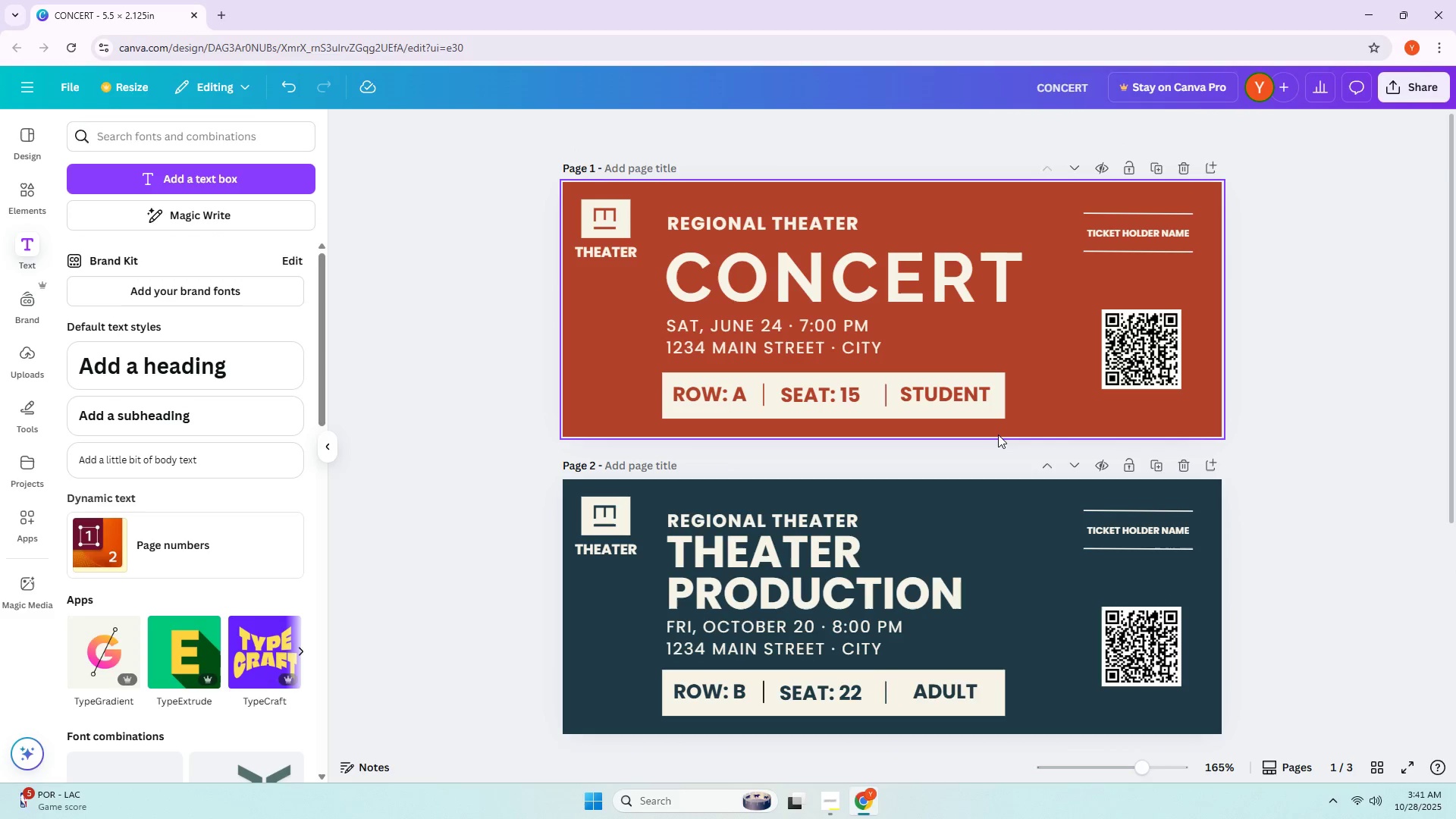 
wait(5.8)
 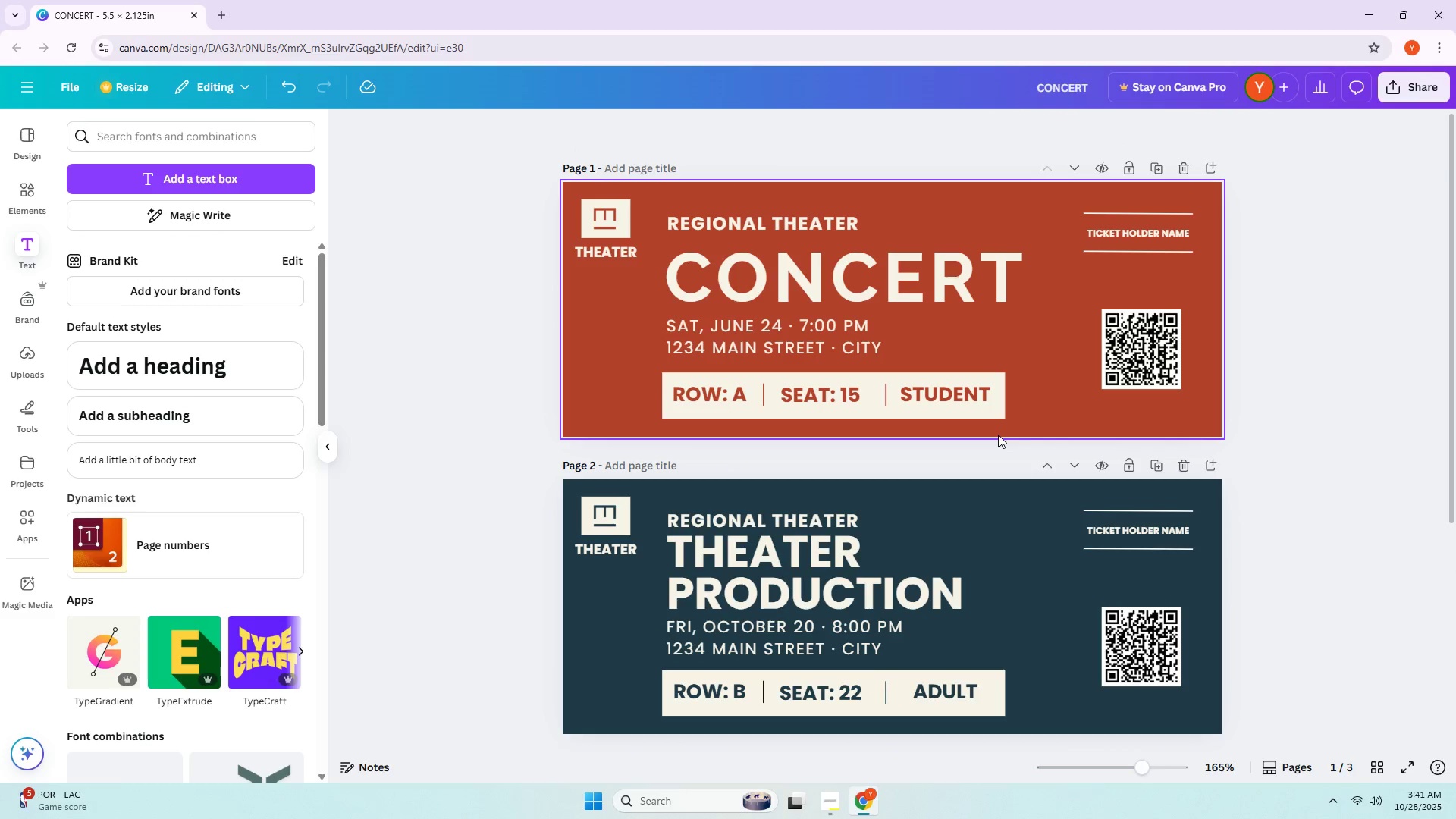 
left_click([769, 280])
 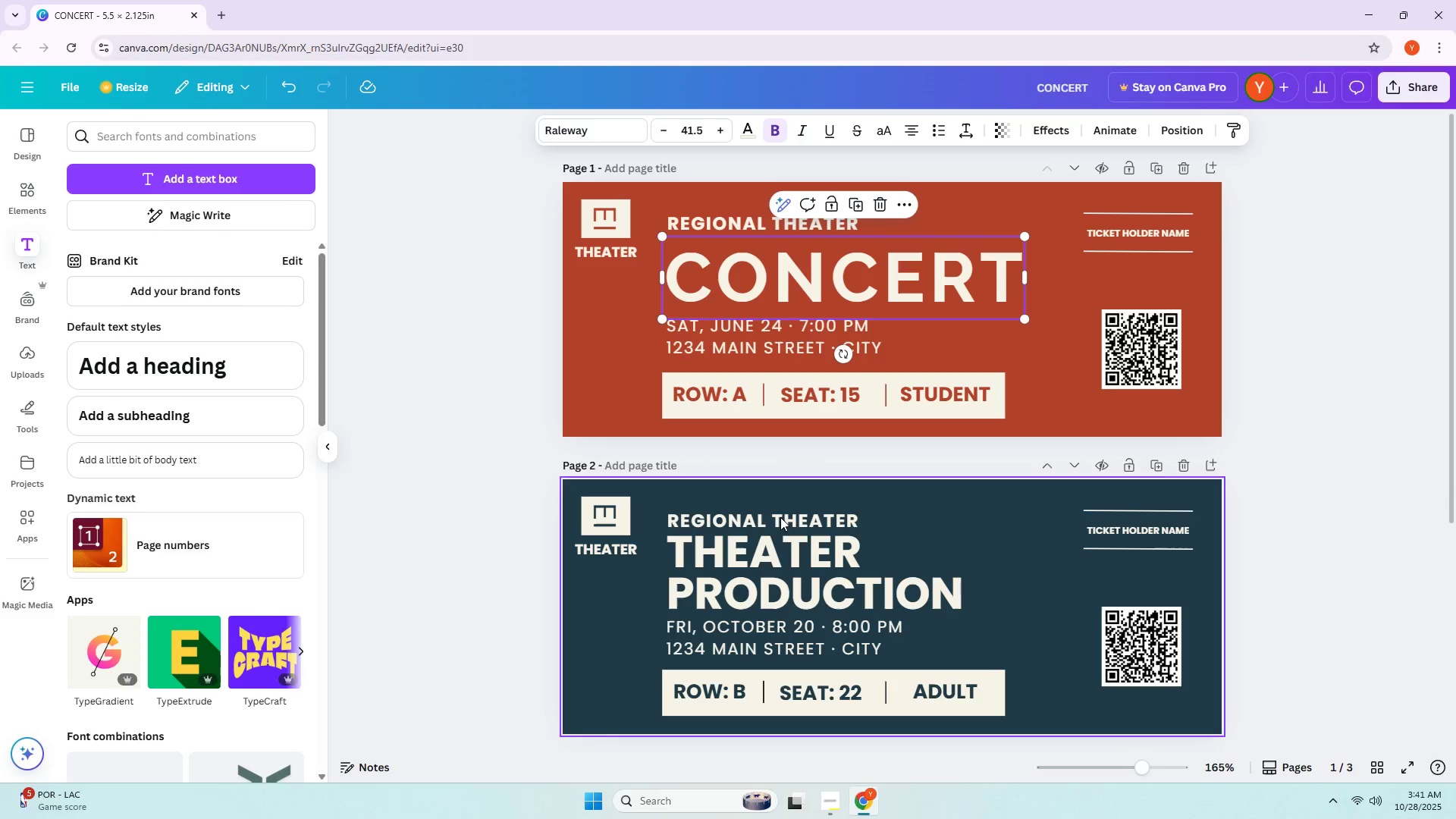 
left_click([781, 544])
 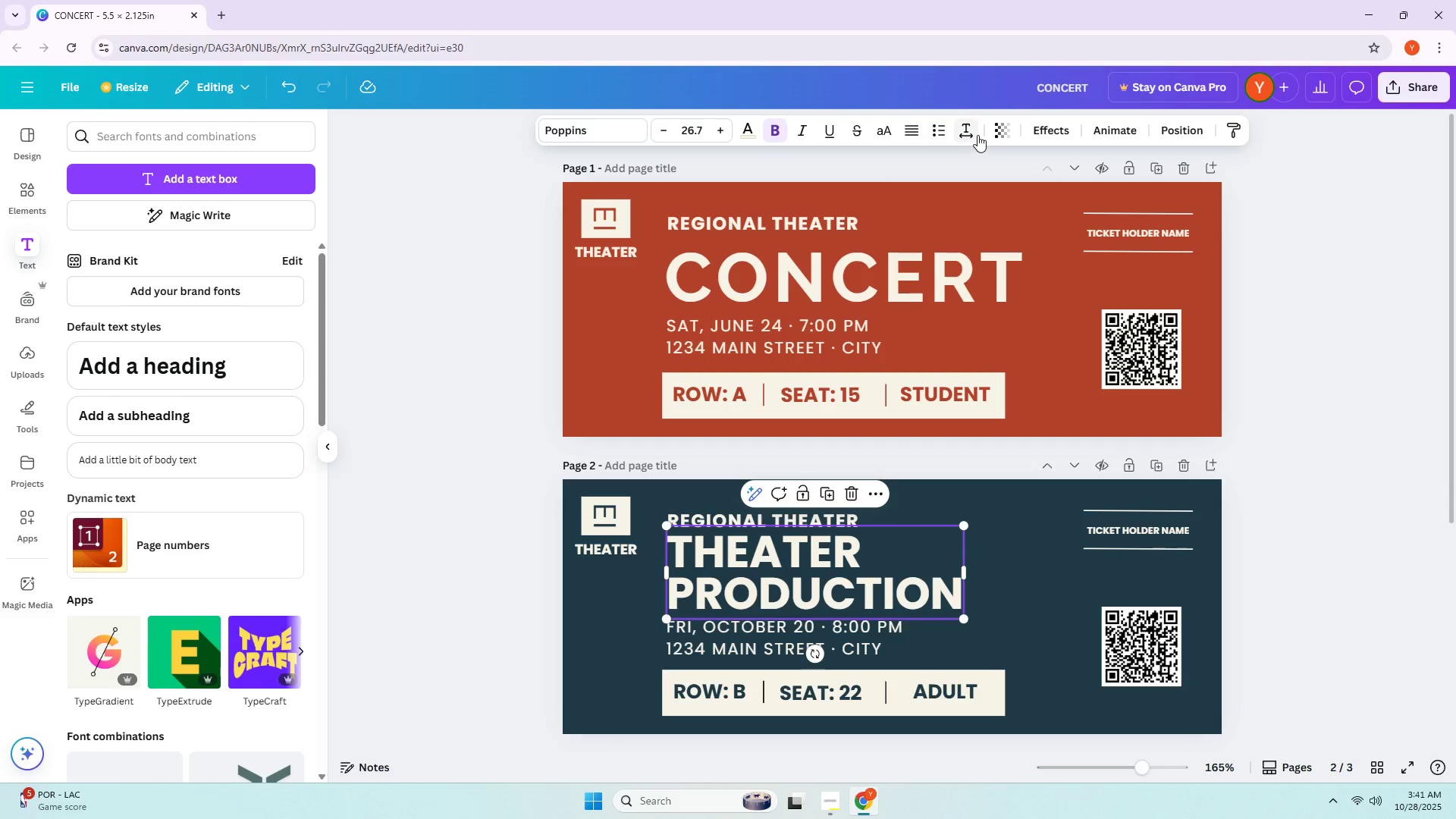 
left_click([968, 134])
 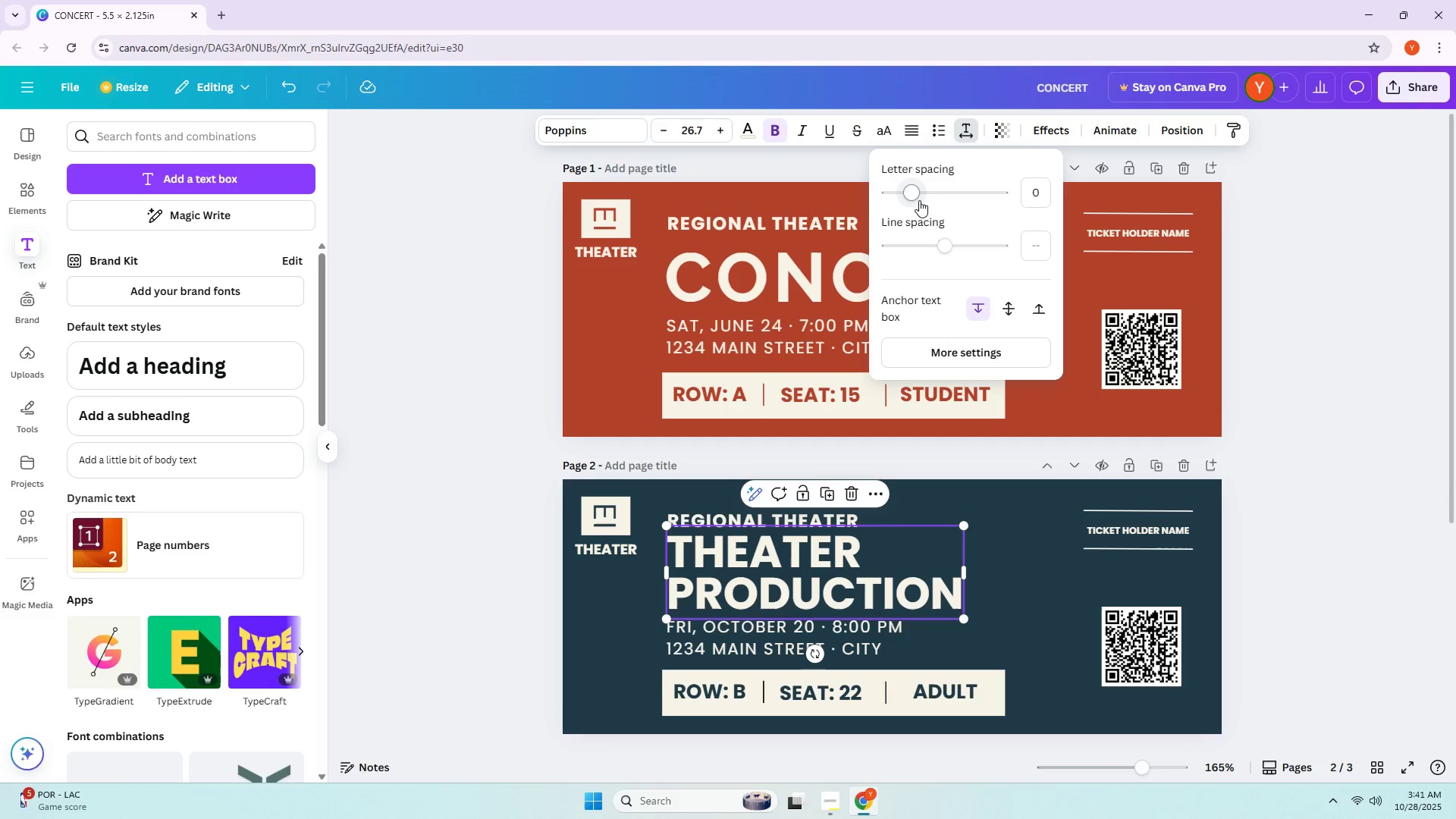 
left_click_drag(start_coordinate=[917, 199], to_coordinate=[921, 199])
 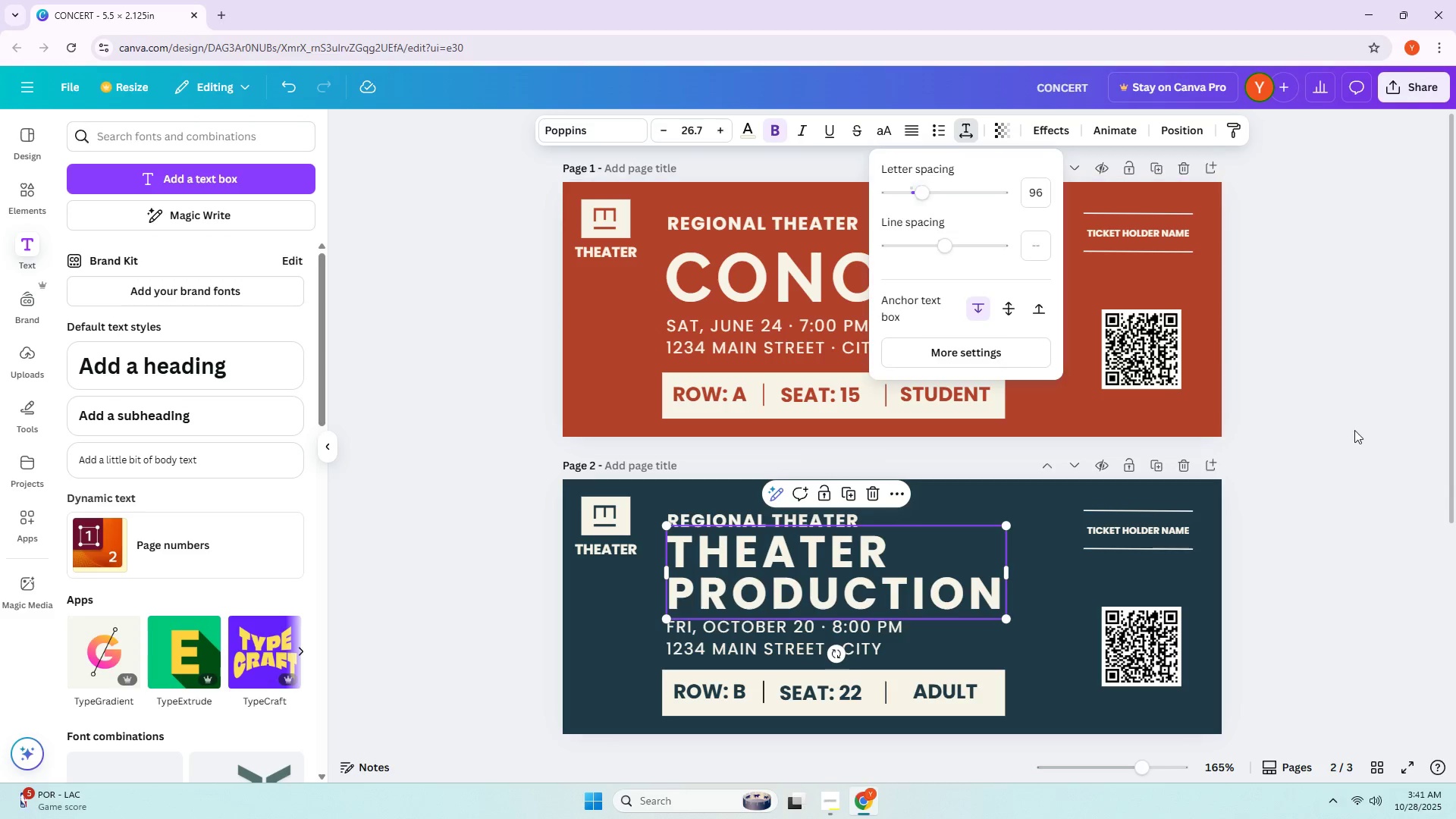 
left_click([1354, 430])
 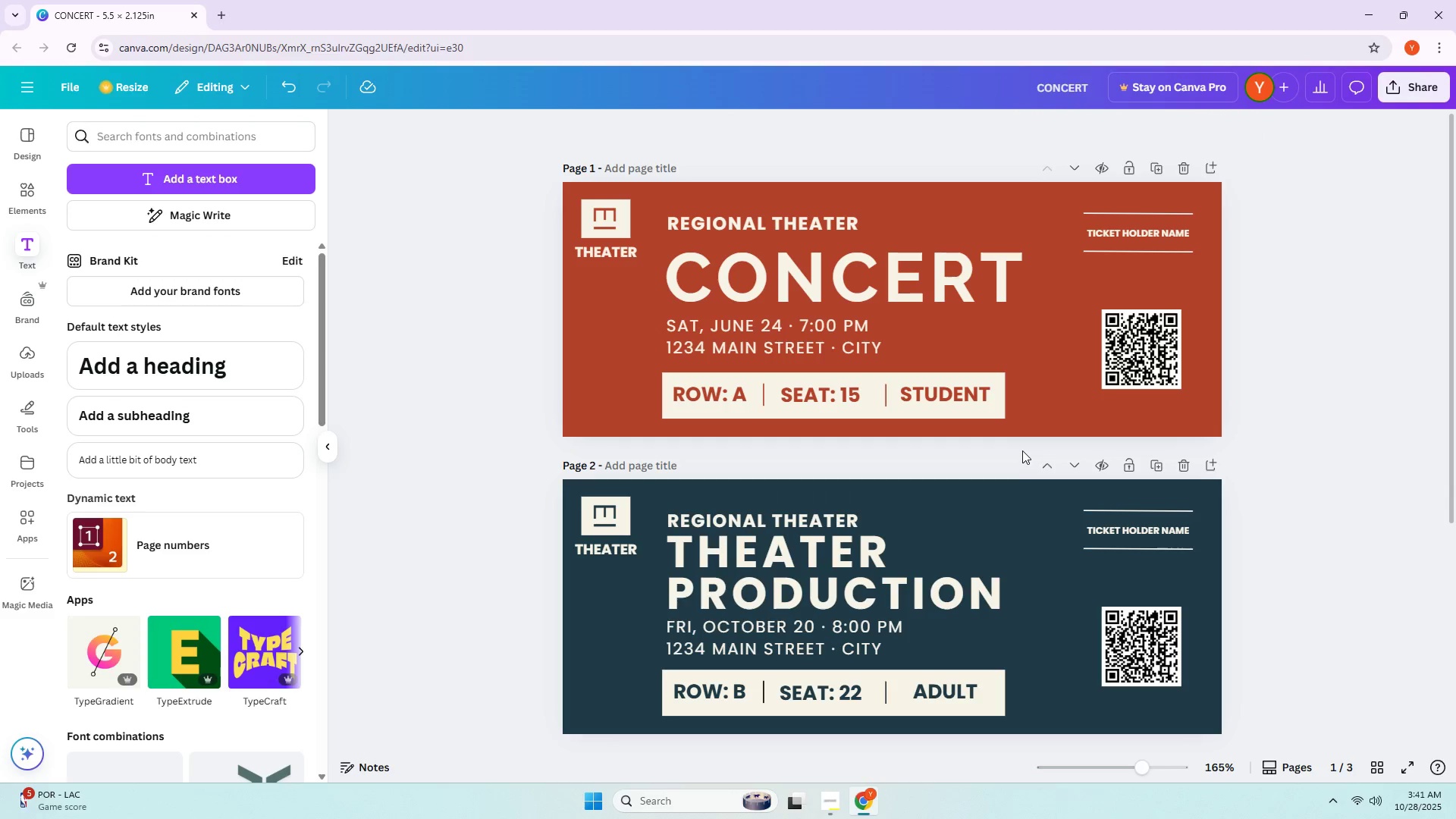 
mouse_move([802, 504])
 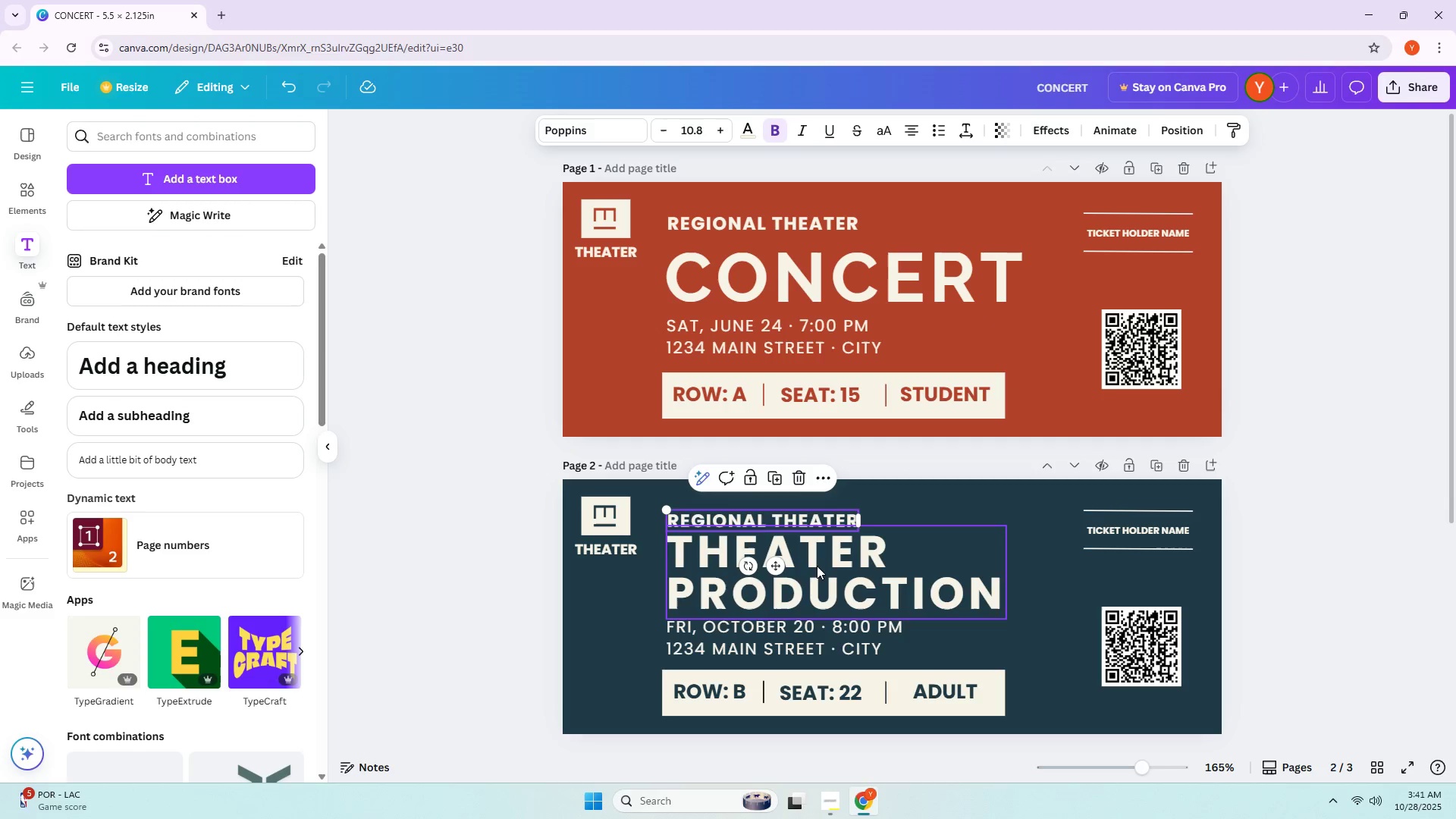 
left_click([815, 570])
 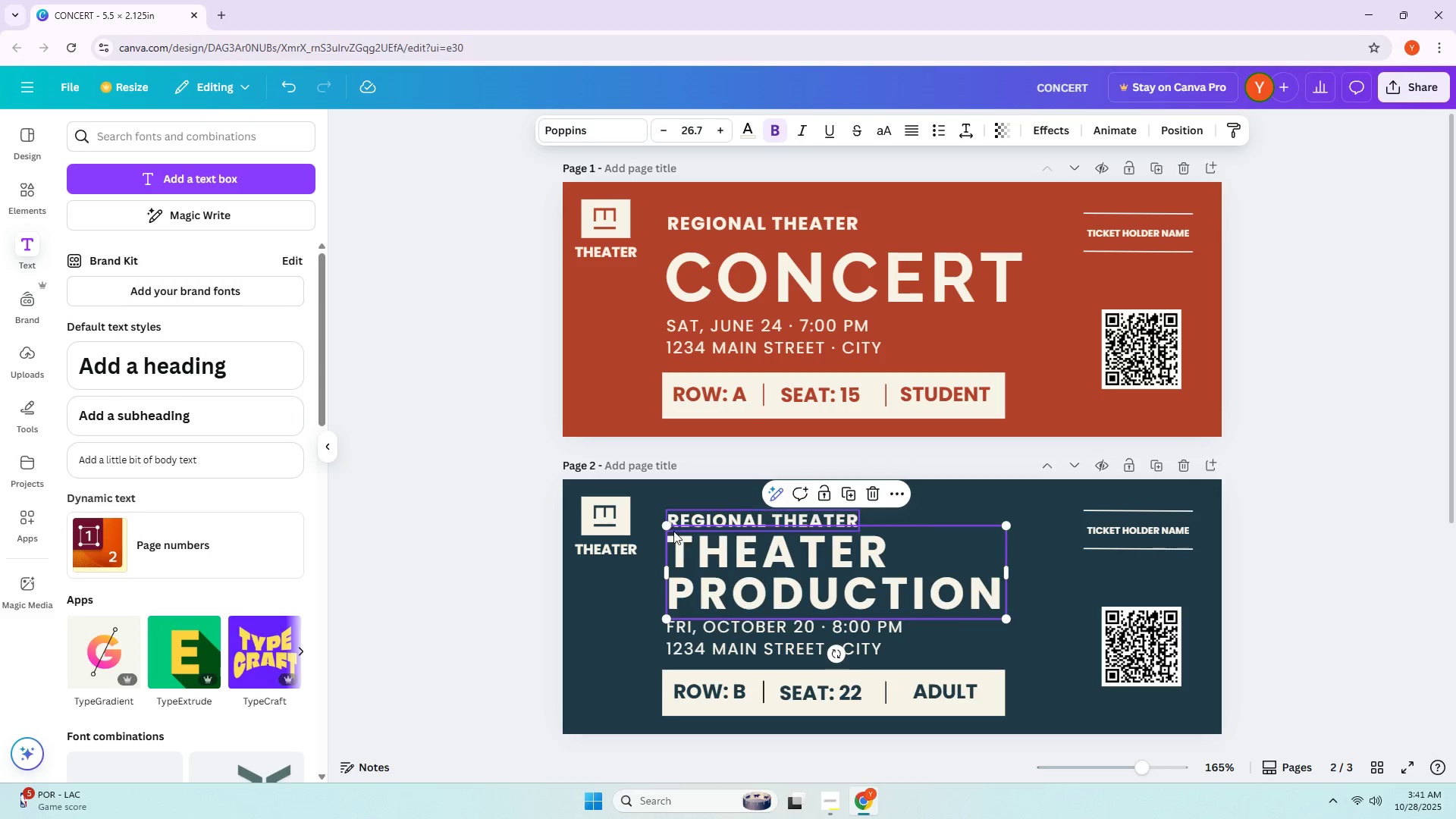 
left_click_drag(start_coordinate=[667, 529], to_coordinate=[681, 538])
 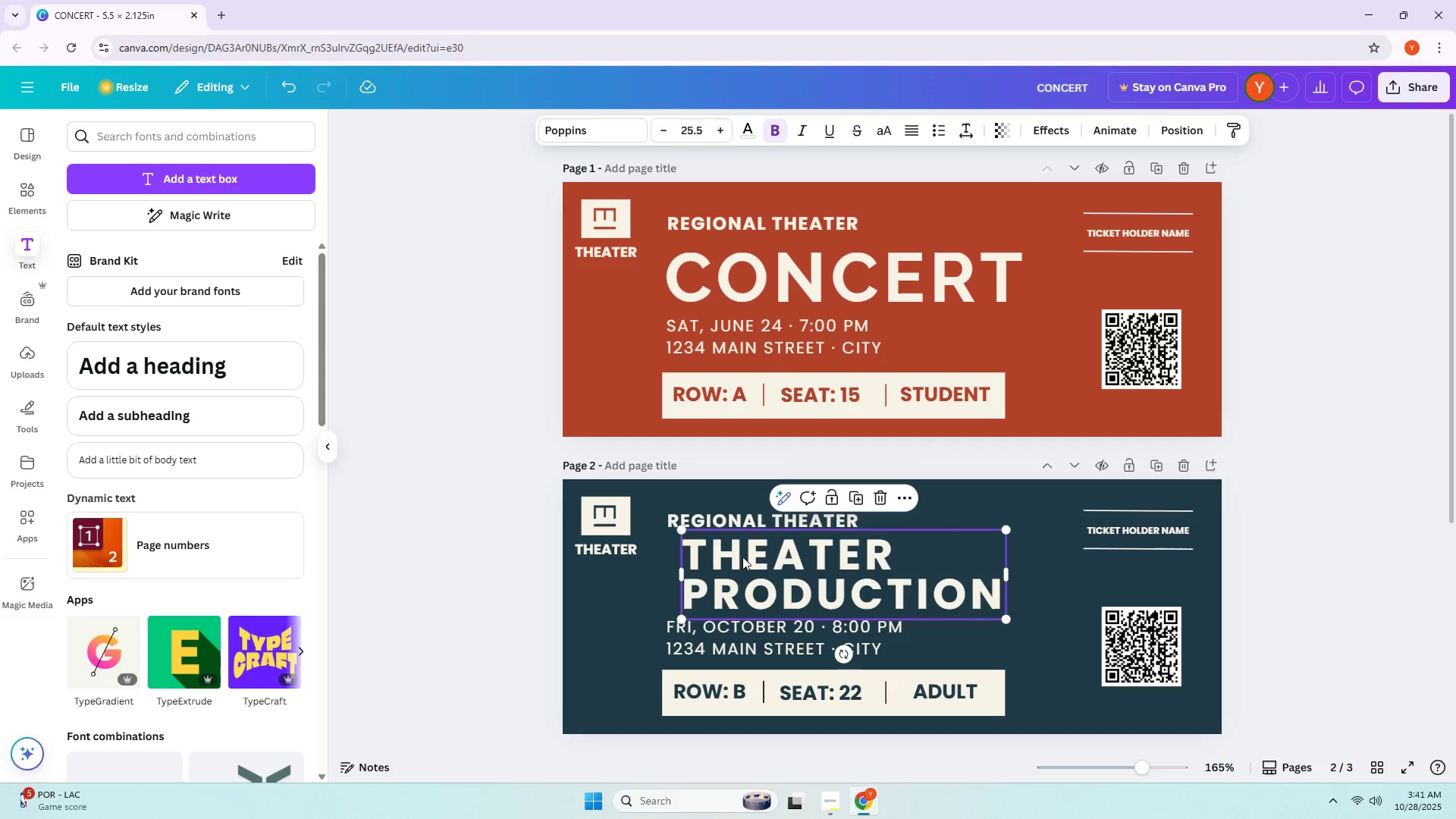 
left_click_drag(start_coordinate=[775, 557], to_coordinate=[761, 557])
 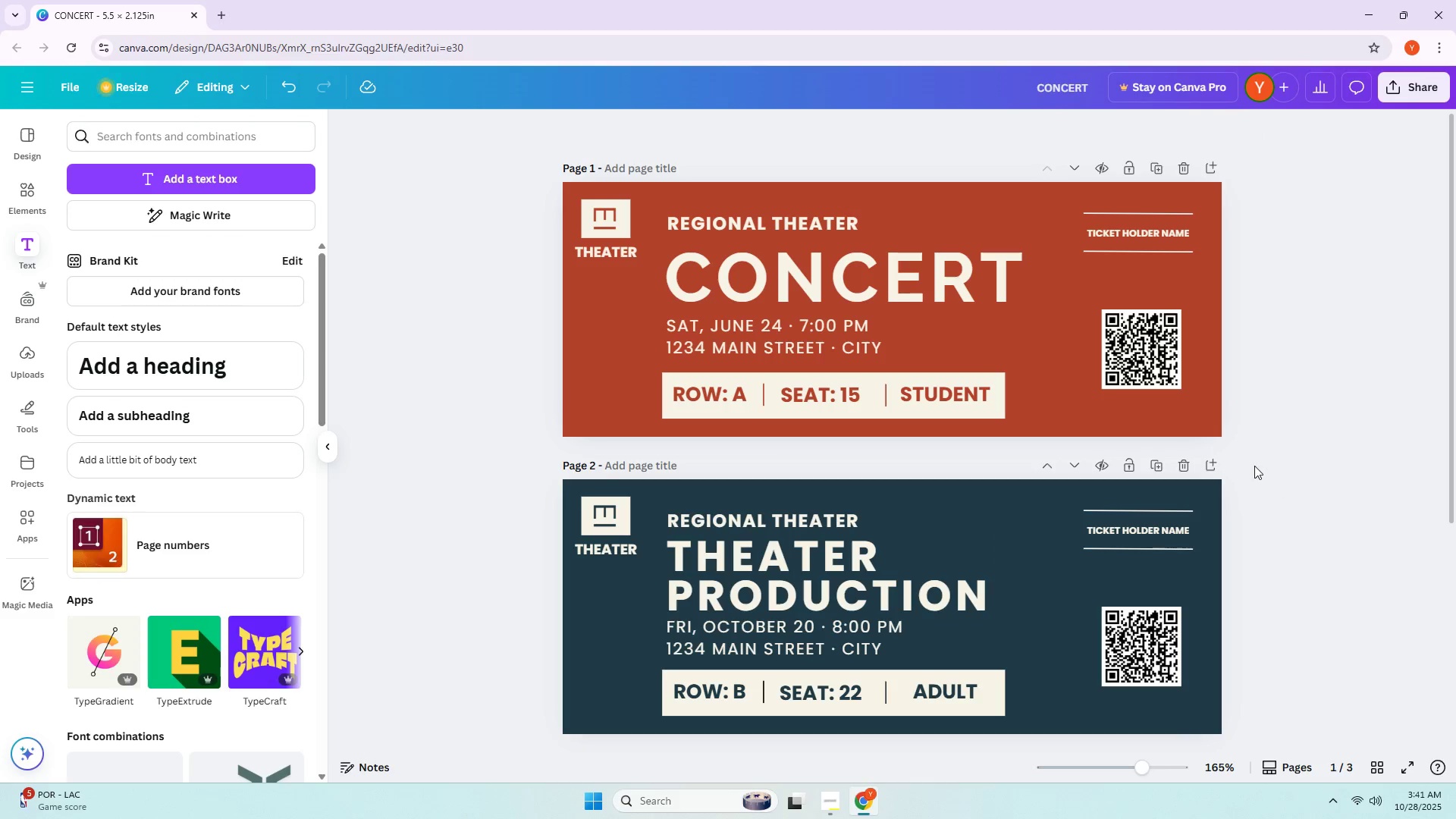 
scroll: coordinate [1049, 466], scroll_direction: down, amount: 6.0
 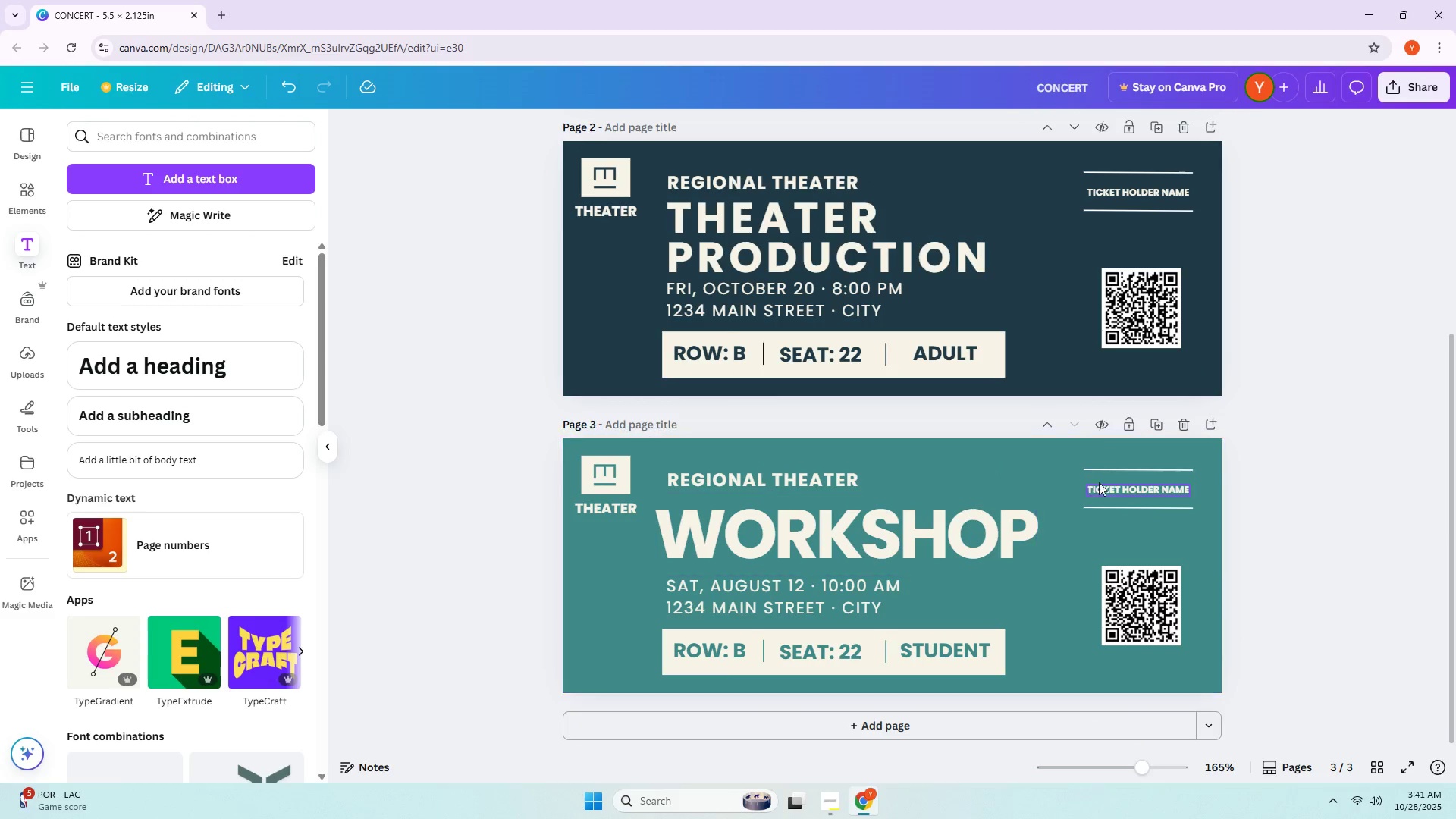 
left_click([1307, 406])
 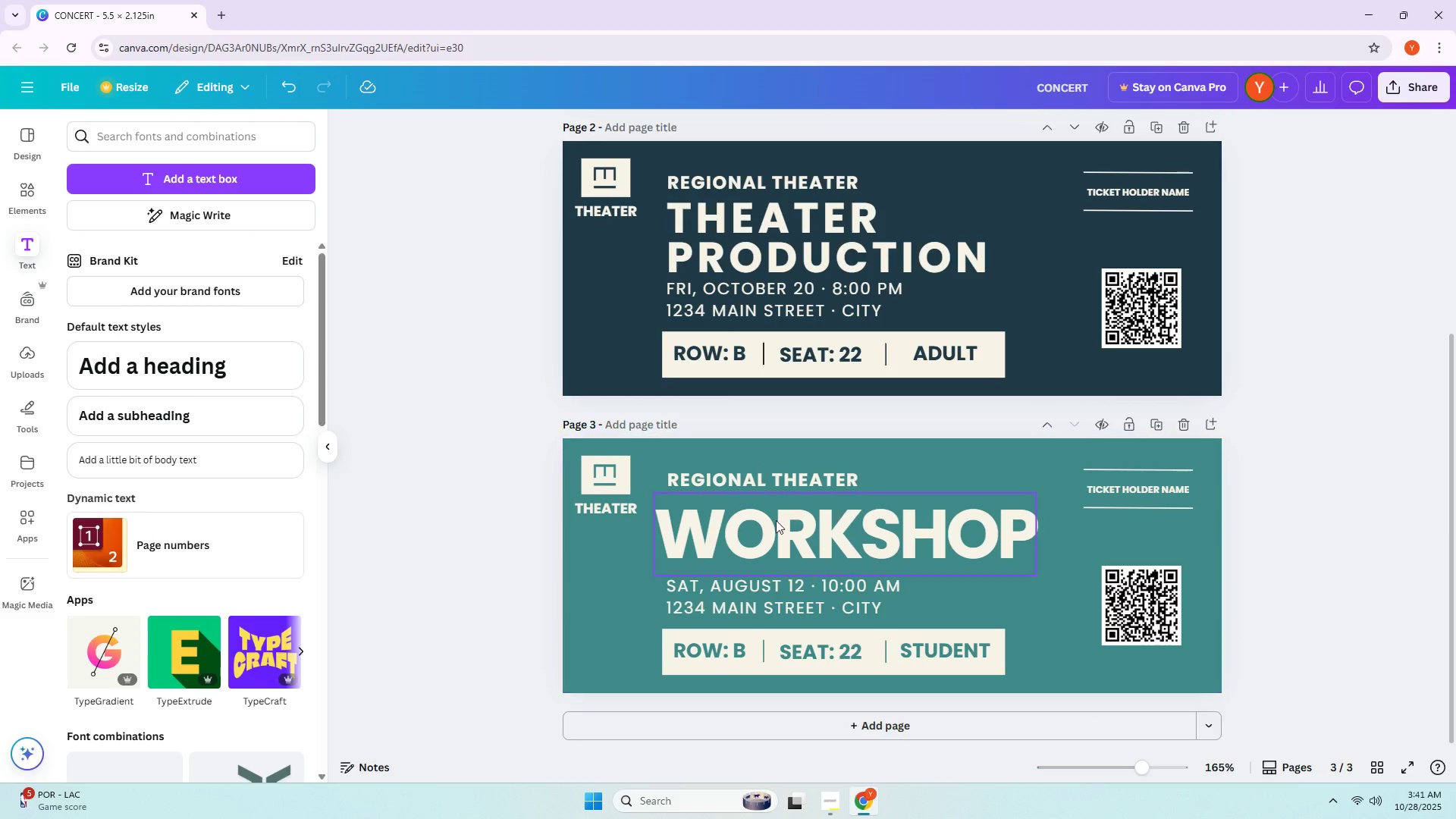 
left_click_drag(start_coordinate=[773, 537], to_coordinate=[786, 535])
 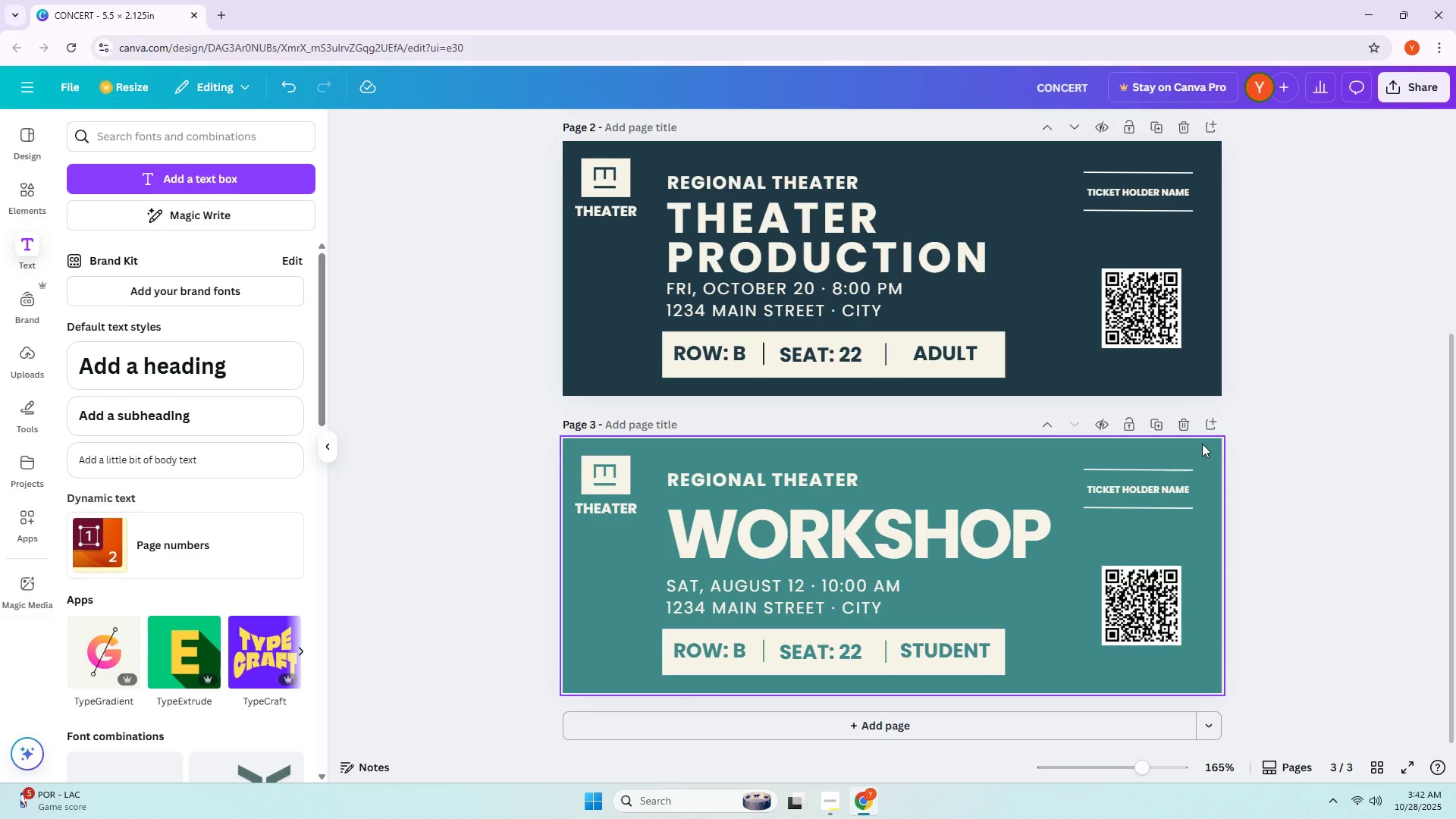 
scroll: coordinate [563, 262], scroll_direction: down, amount: 3.0
 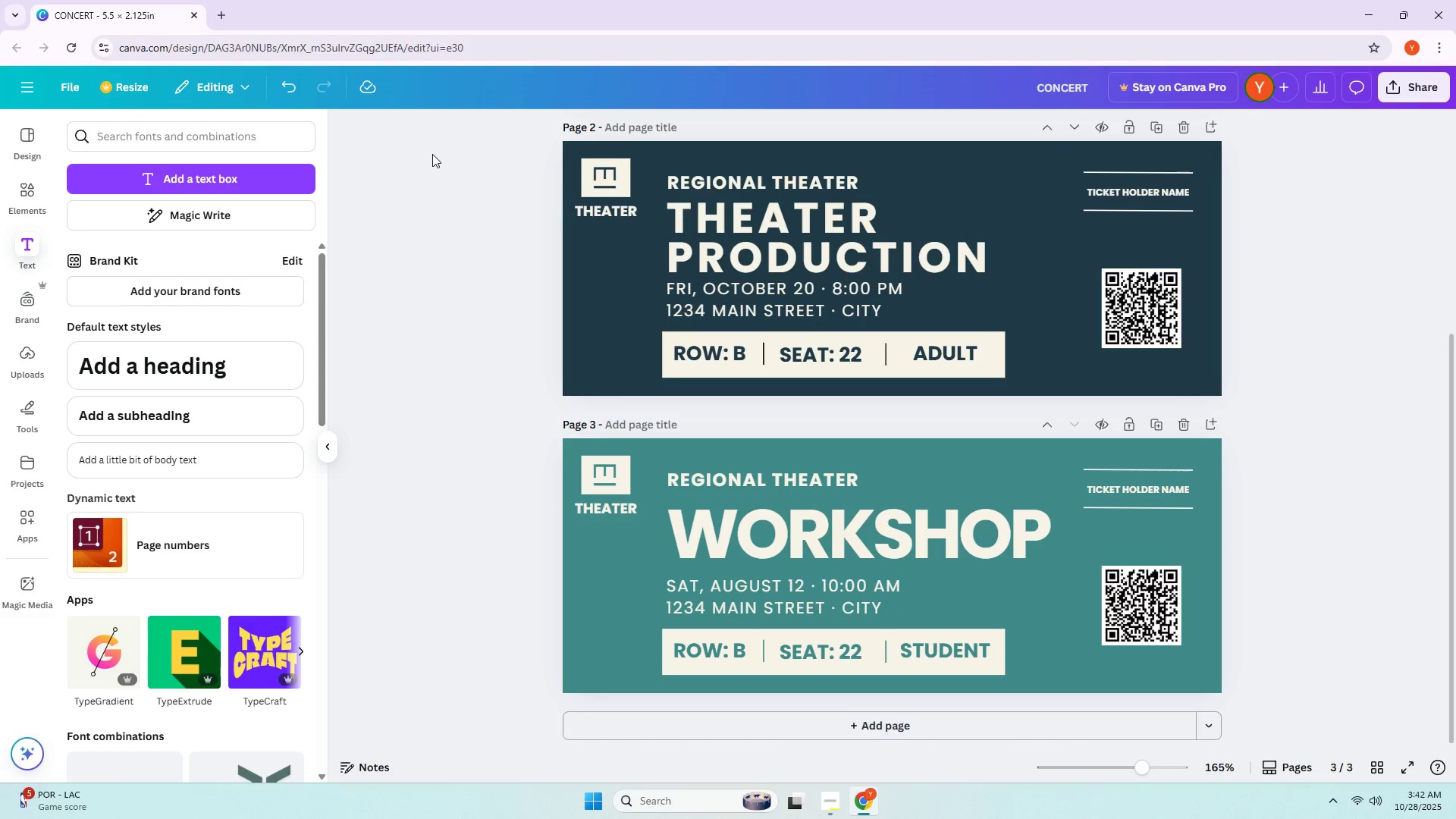 
key(Alt+AltLeft)
 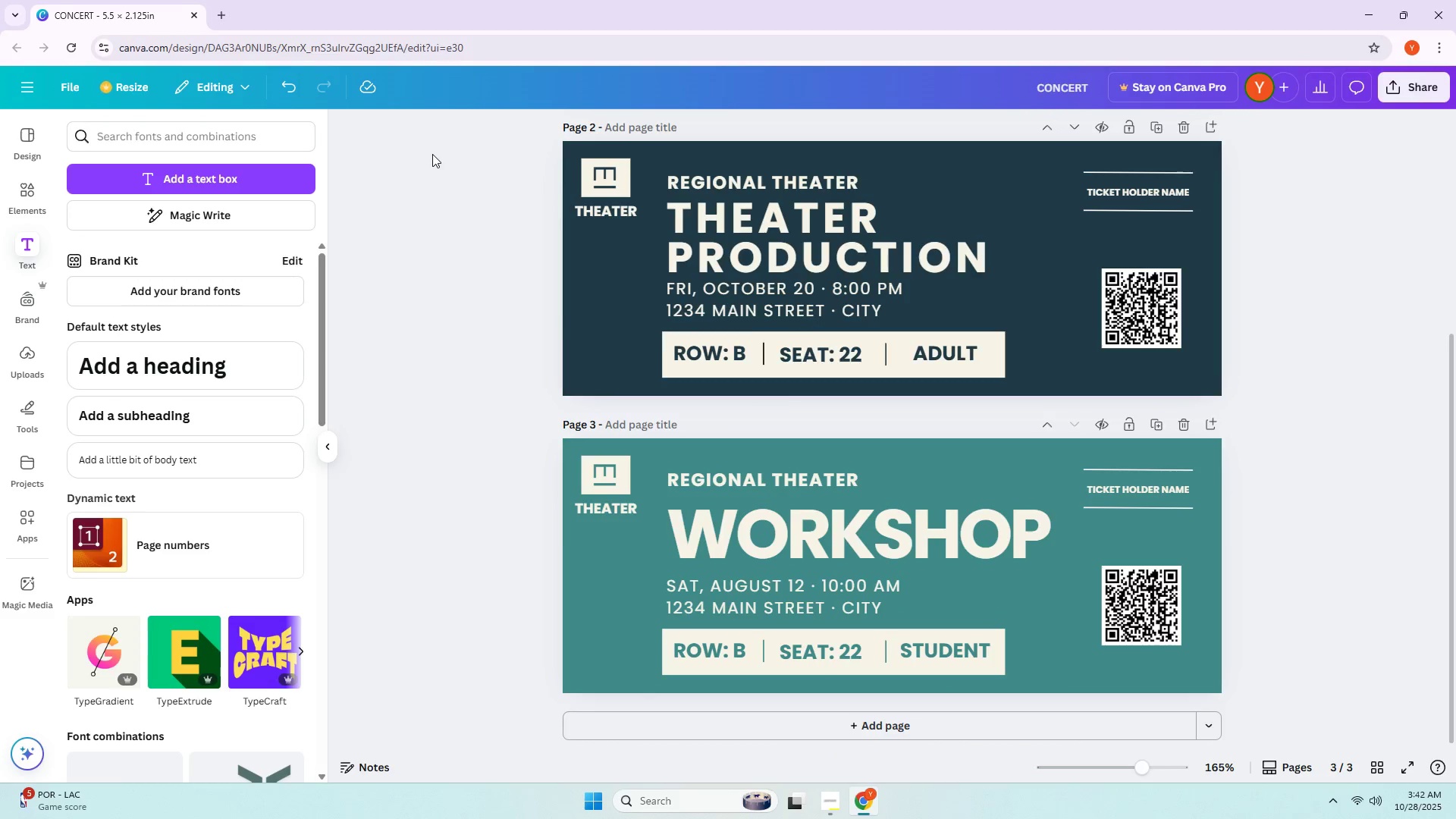 
key(Alt+Tab)